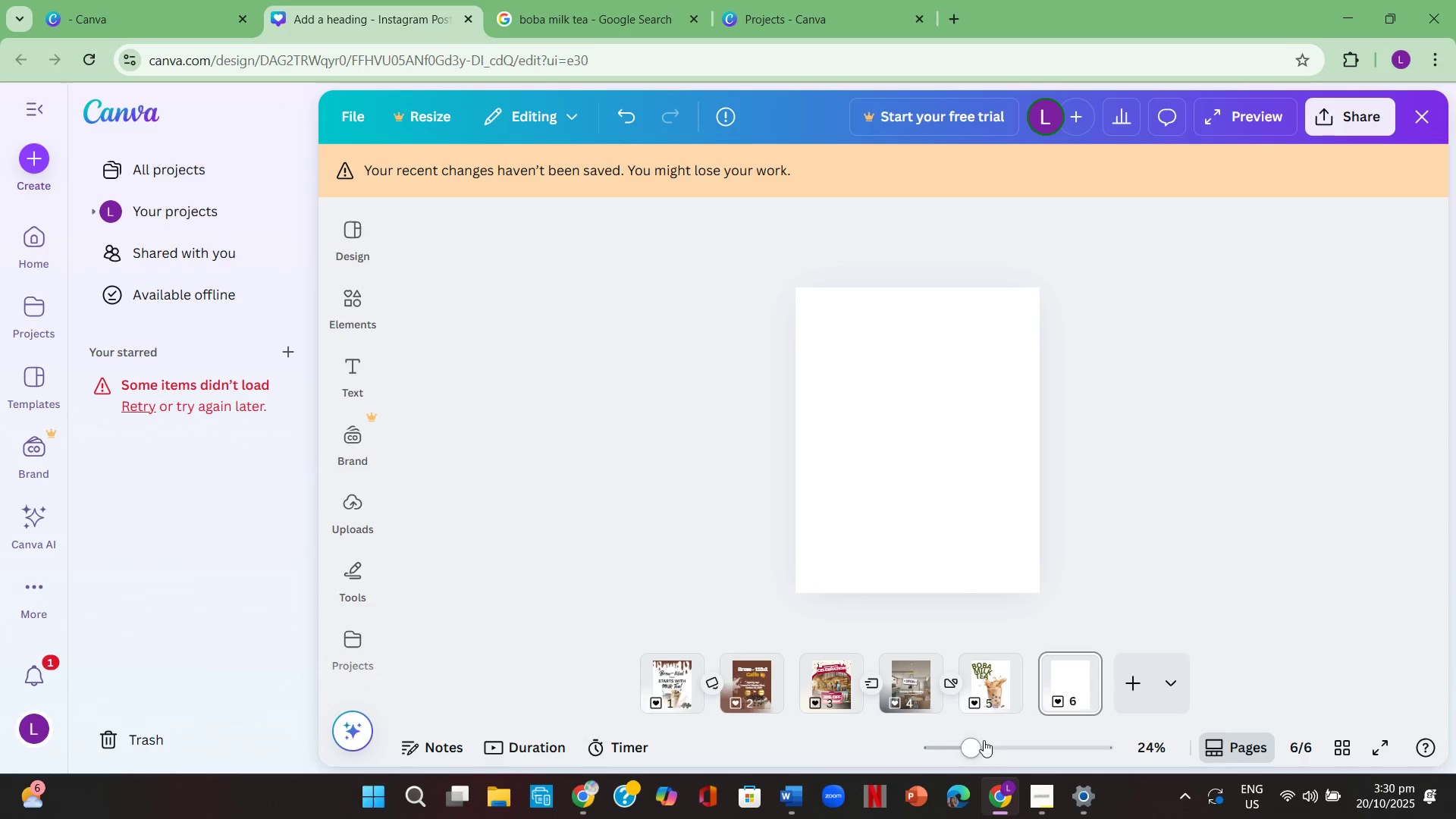 
left_click([984, 741])
 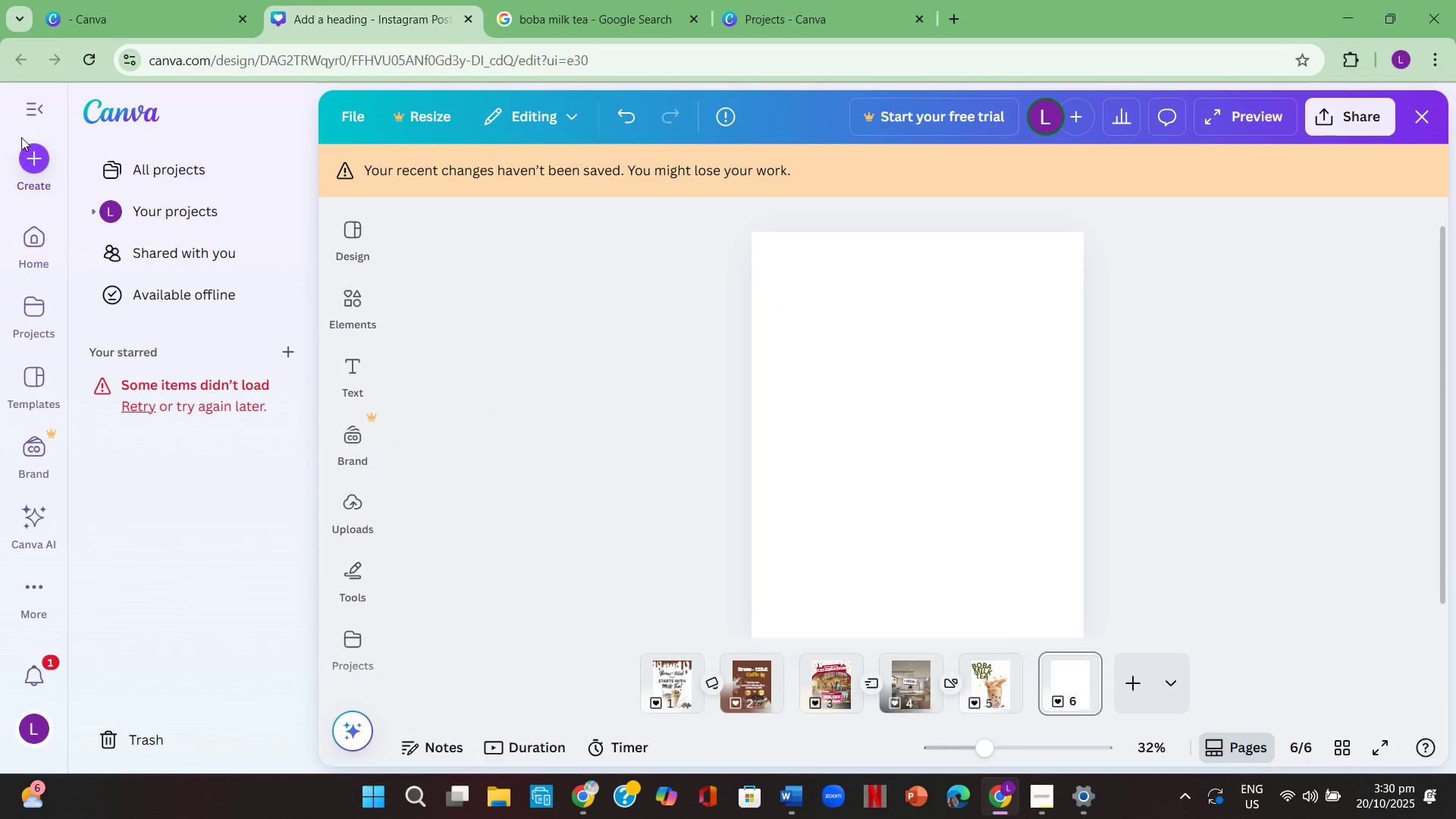 
mouse_move([40, 133])
 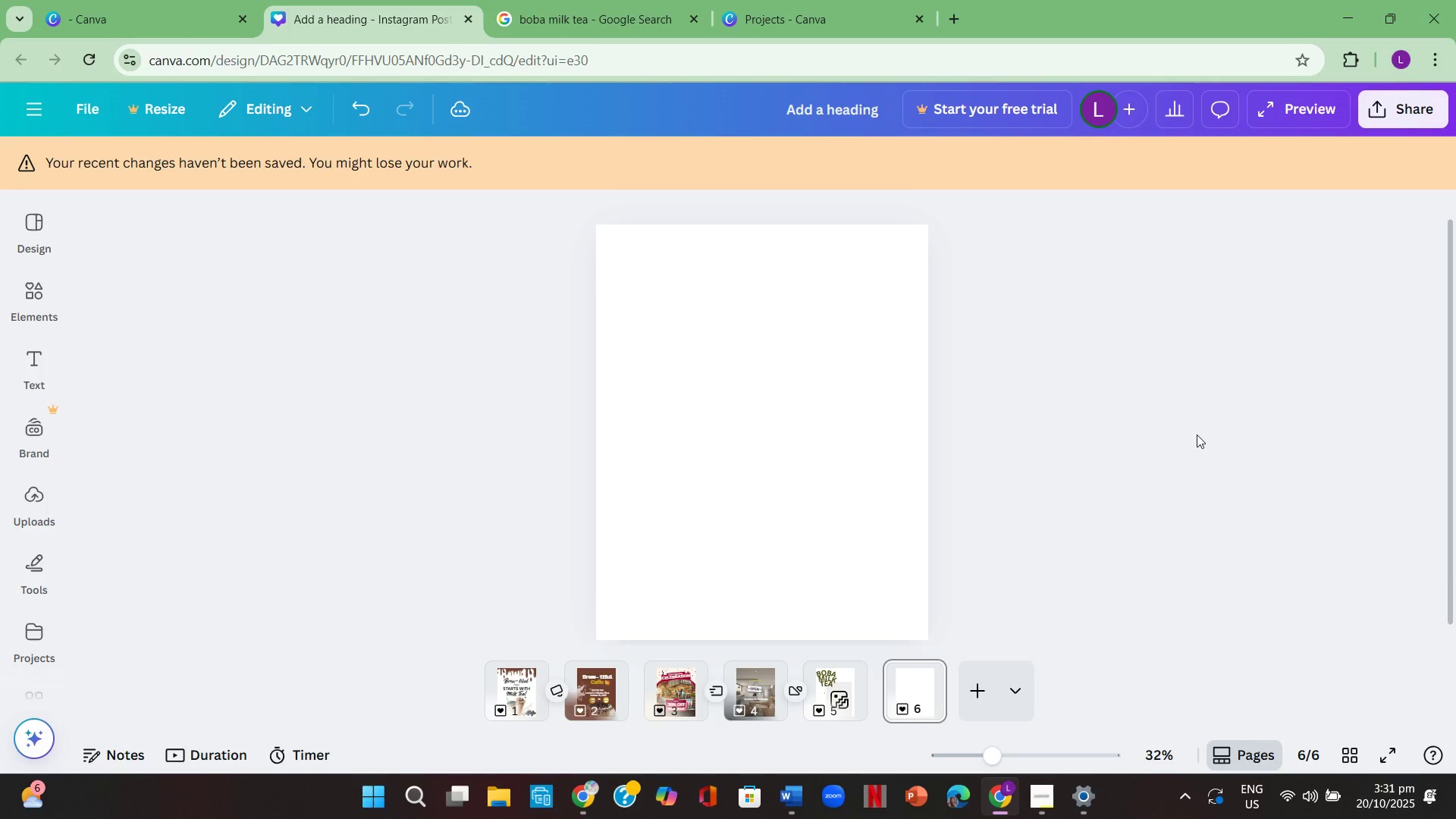 
wait(33.04)
 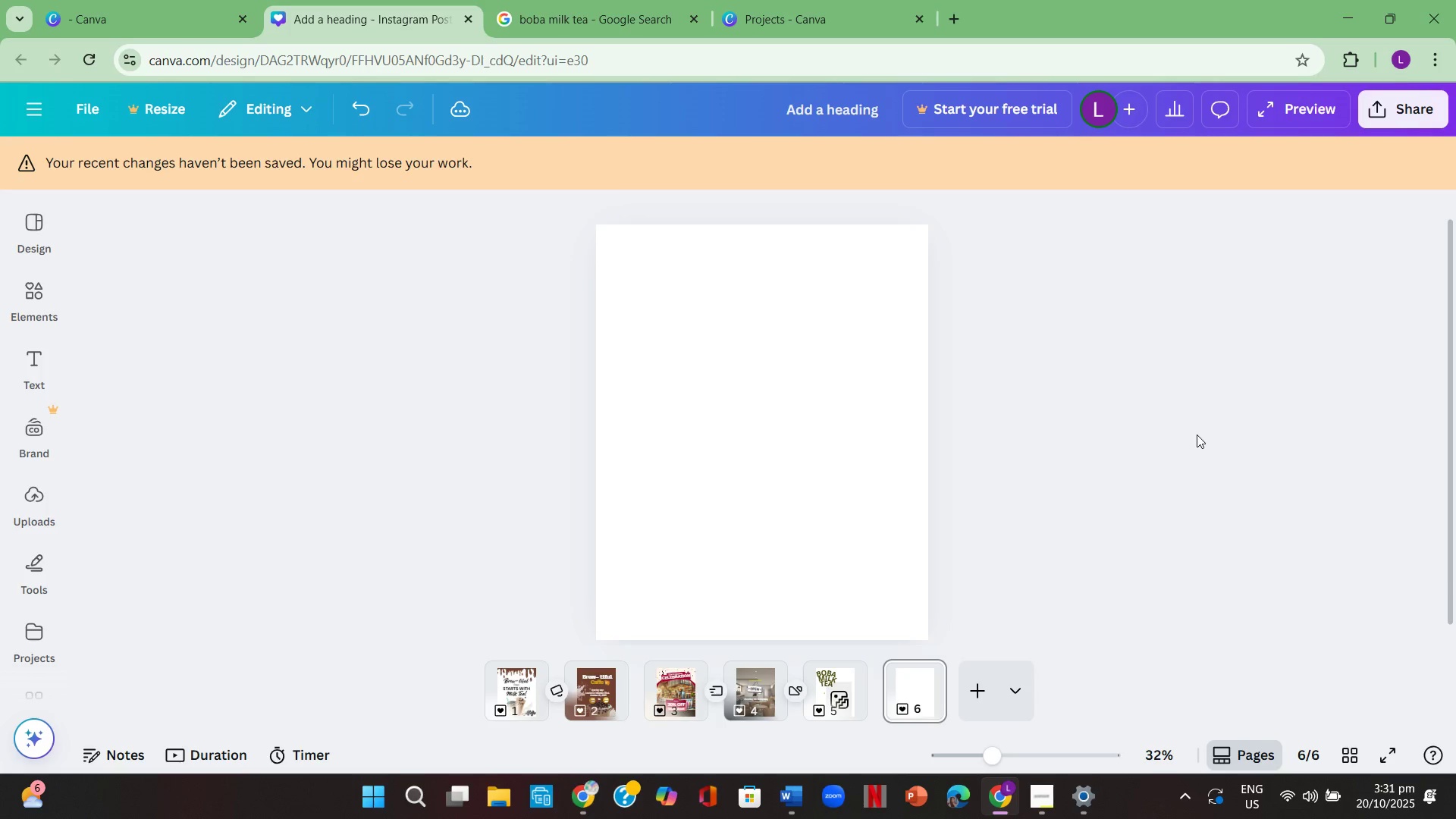 
scroll: coordinate [1249, 447], scroll_direction: up, amount: 2.0
 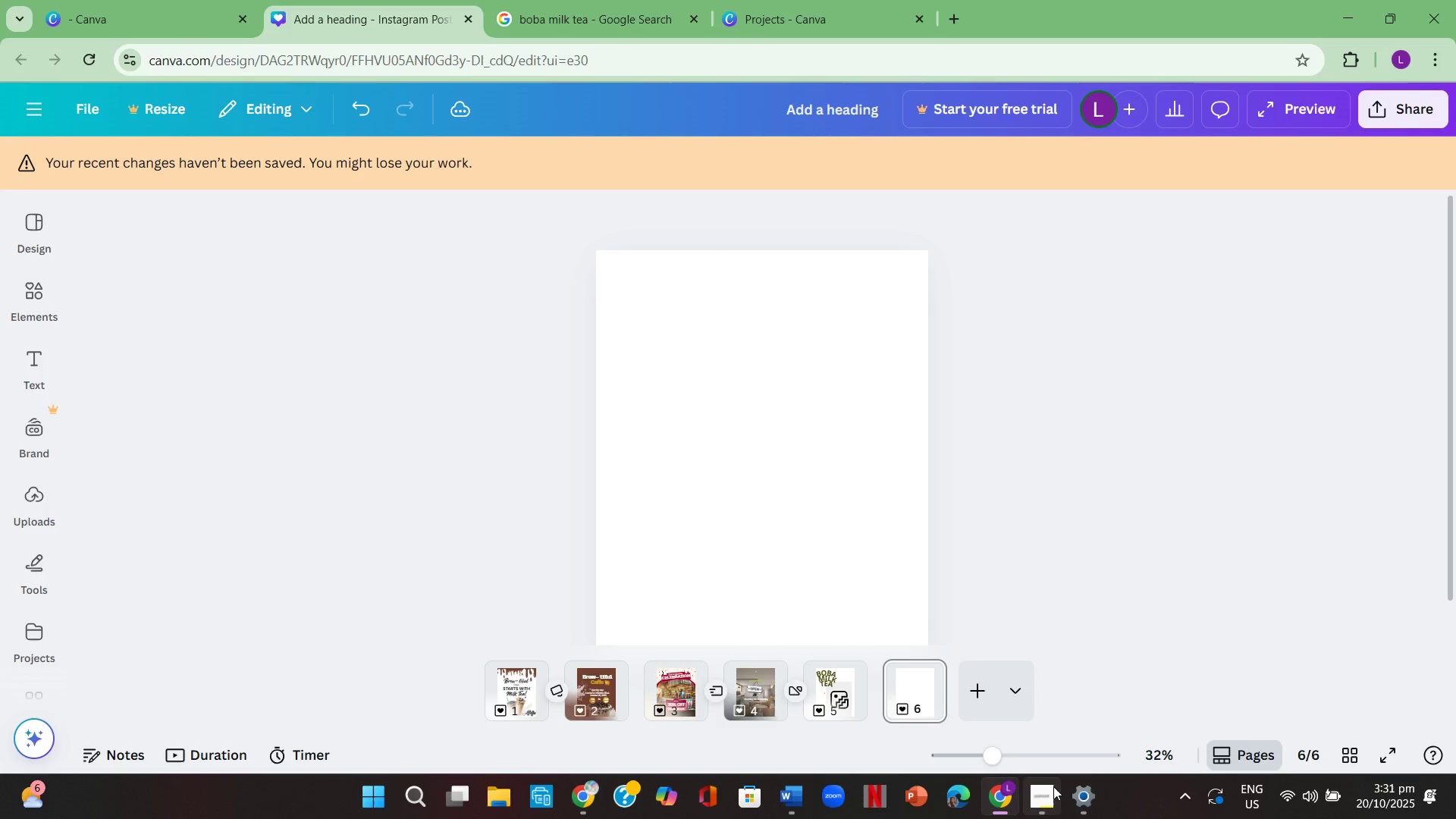 
left_click([1046, 789])